 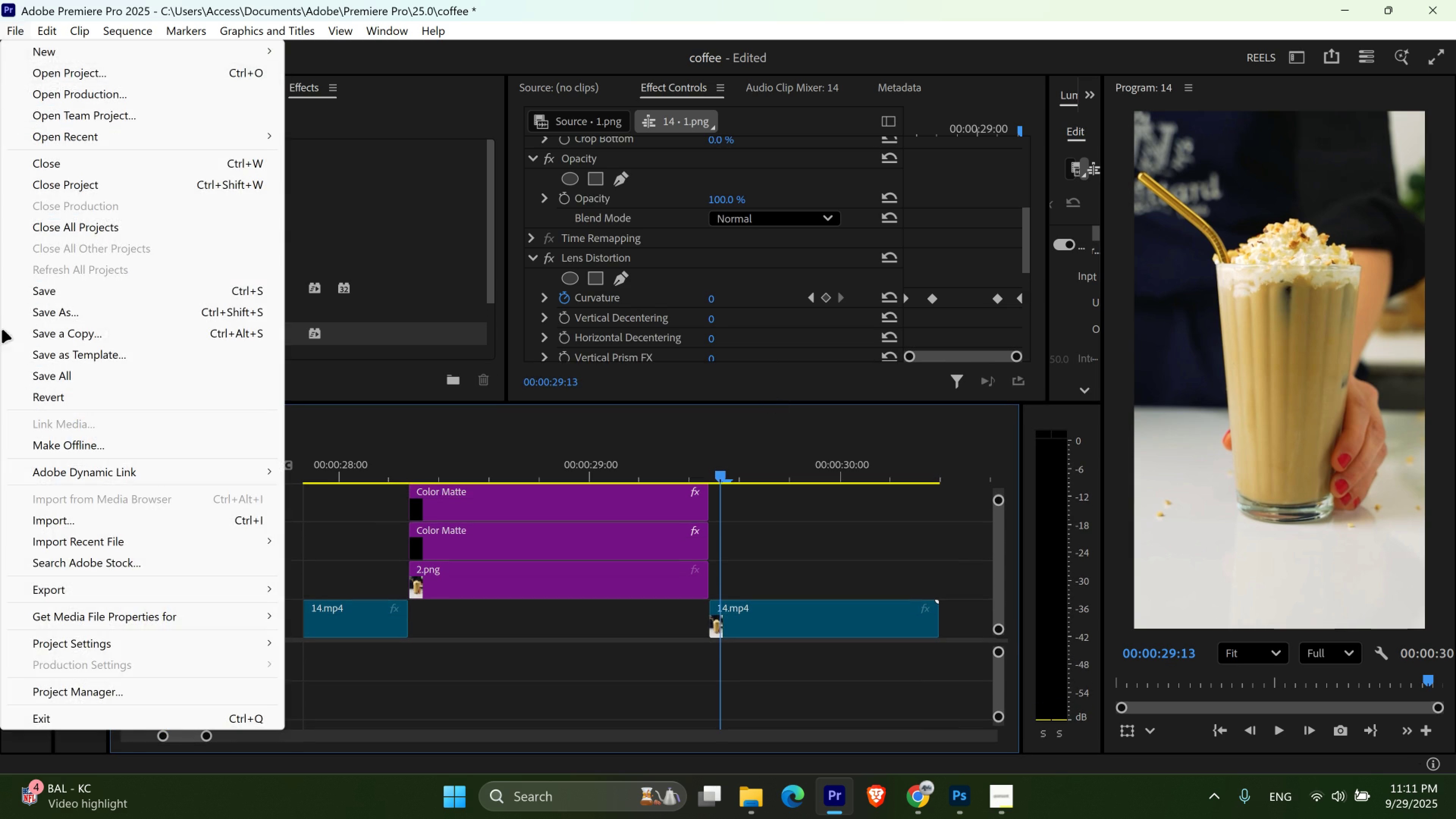 
left_click([35, 289])
 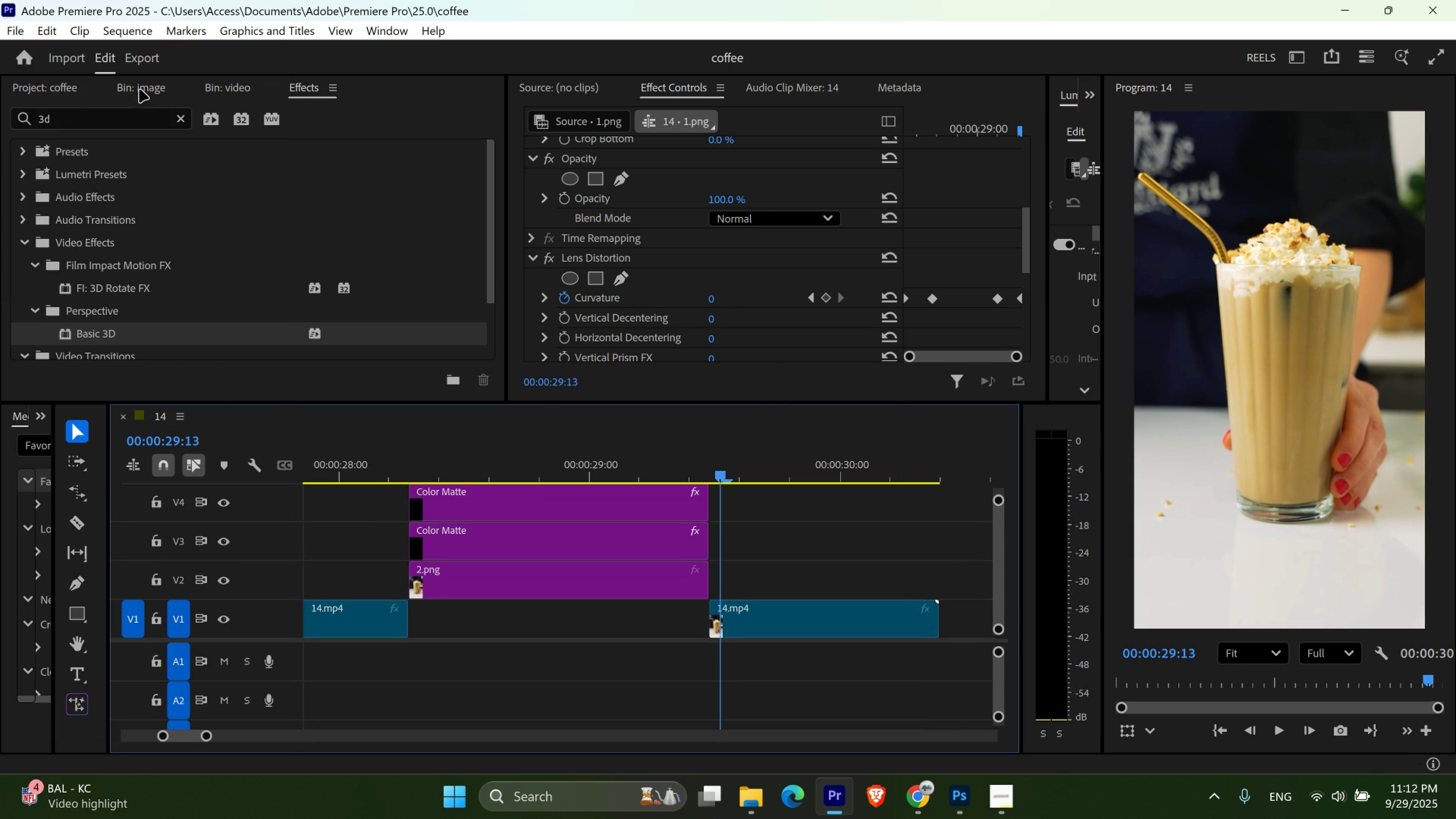 
left_click([49, 85])
 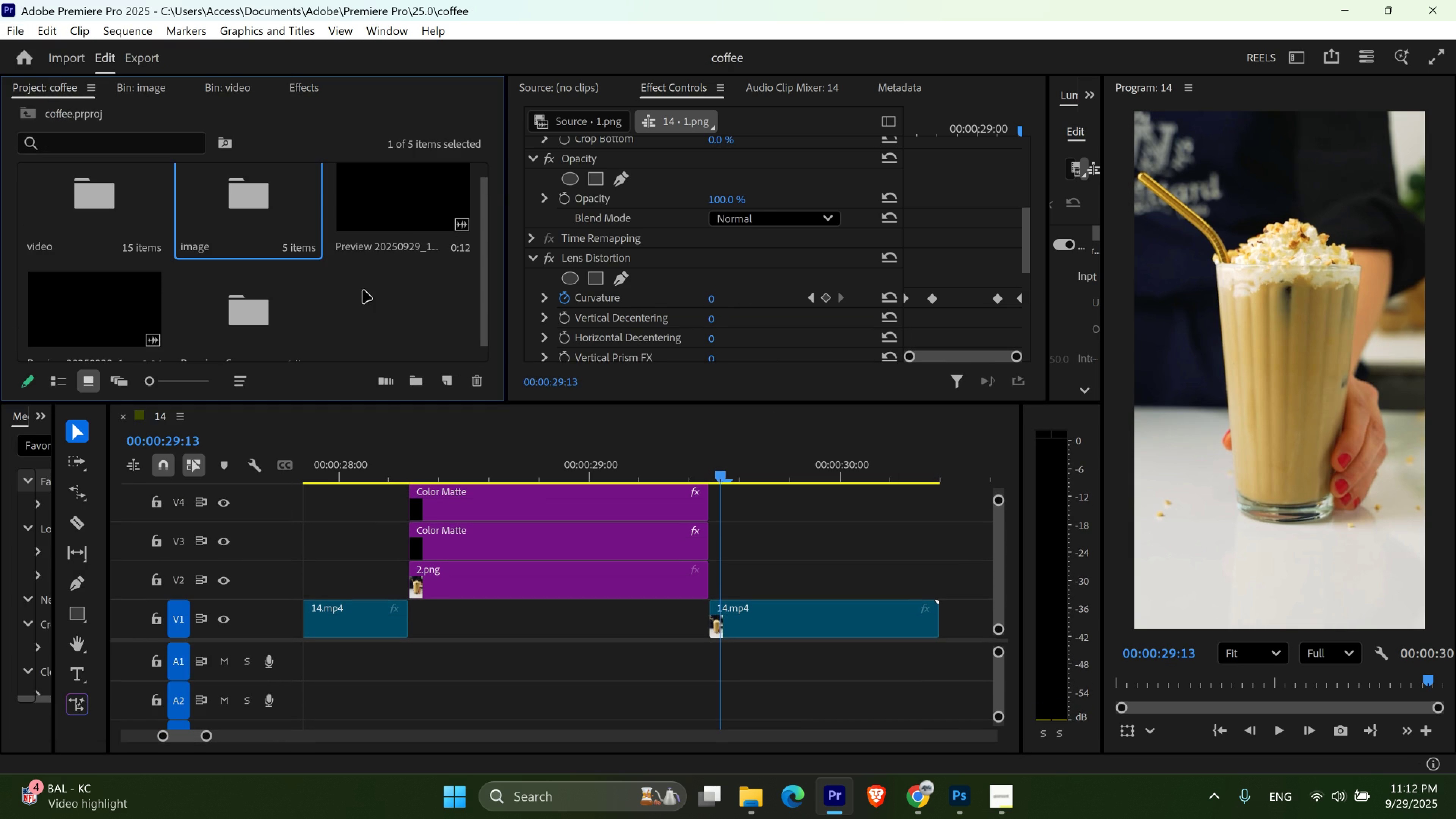 
left_click([362, 292])
 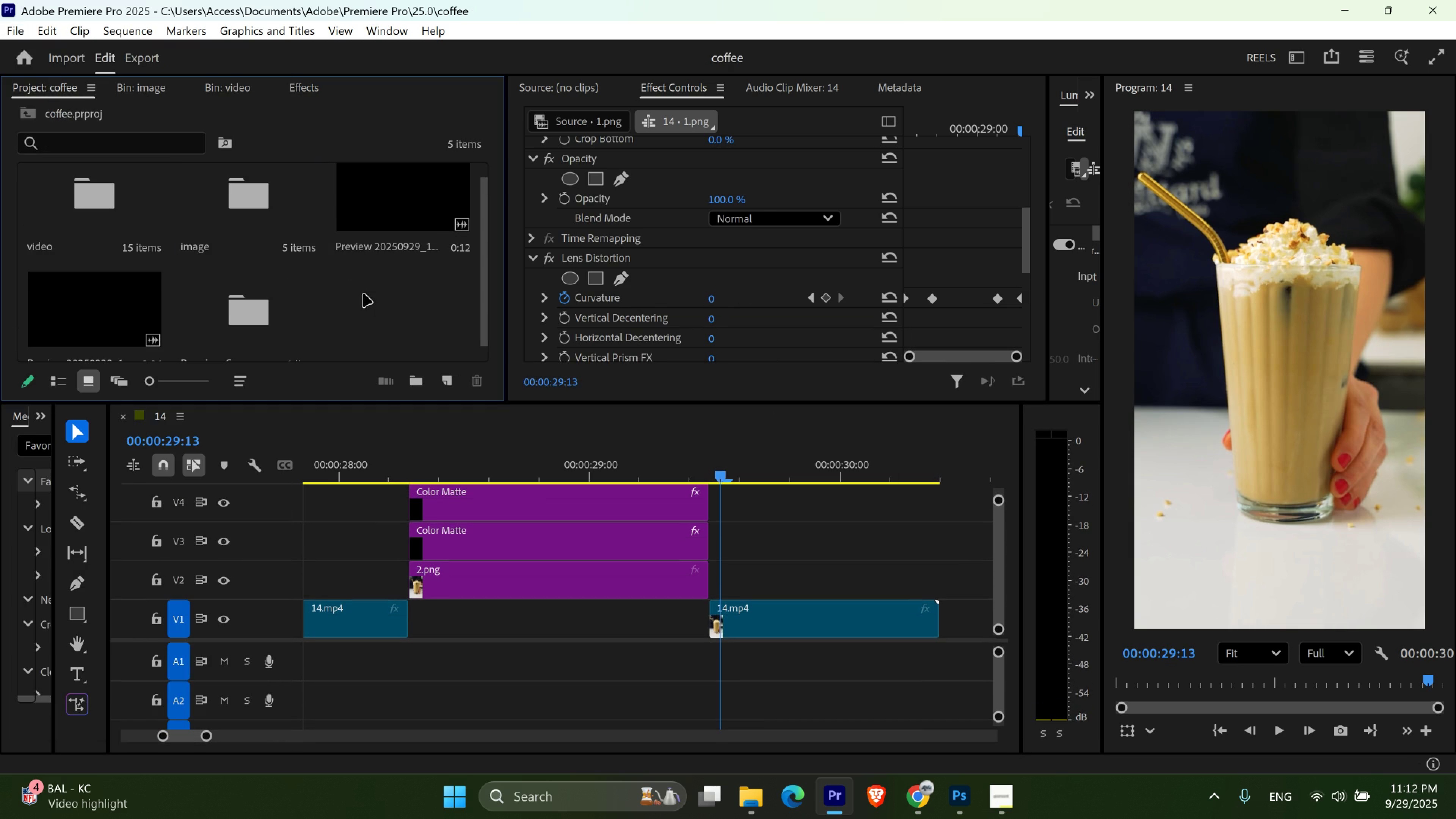 
scroll: coordinate [363, 296], scroll_direction: down, amount: 4.0
 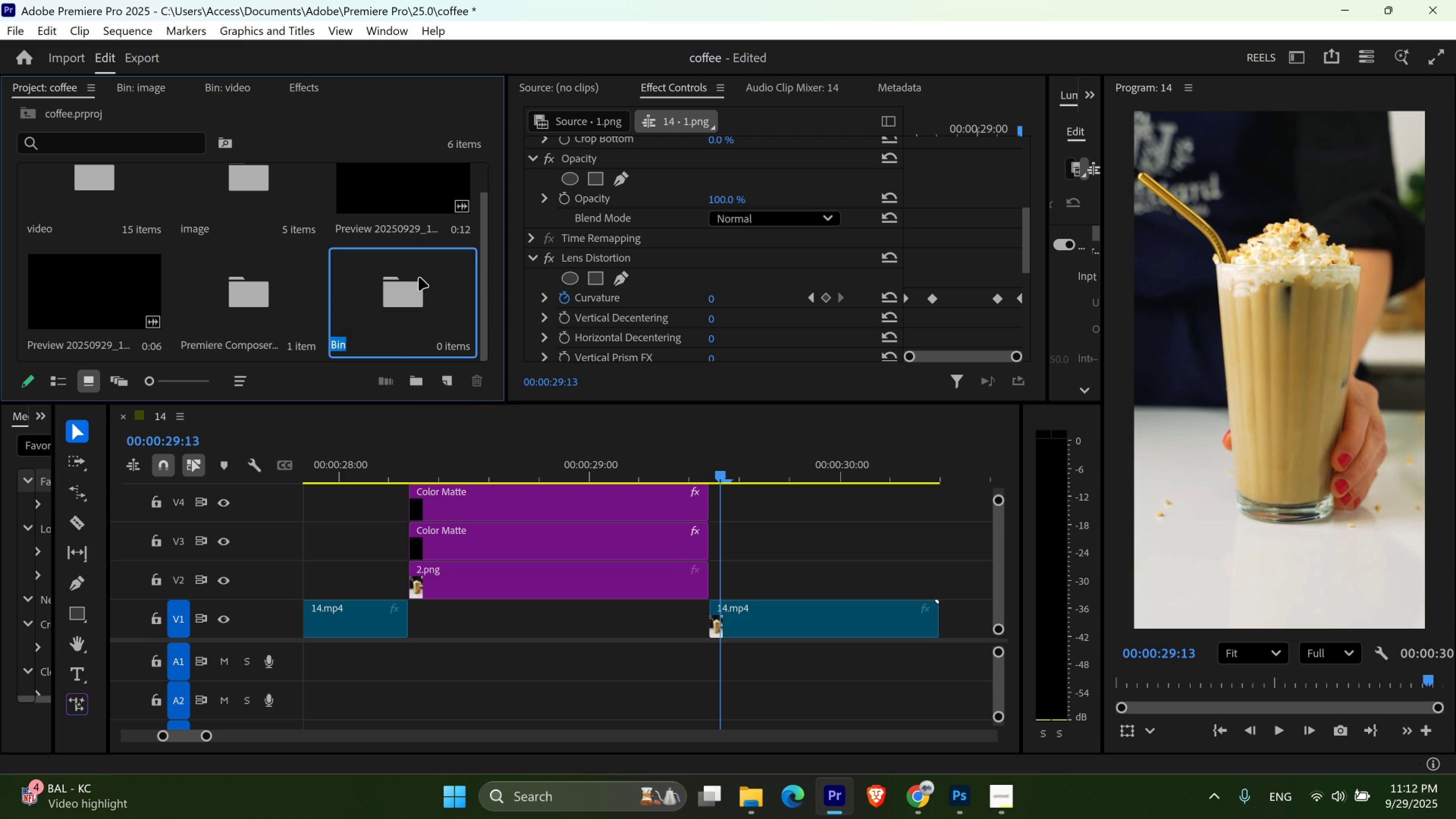 
type(sound)
 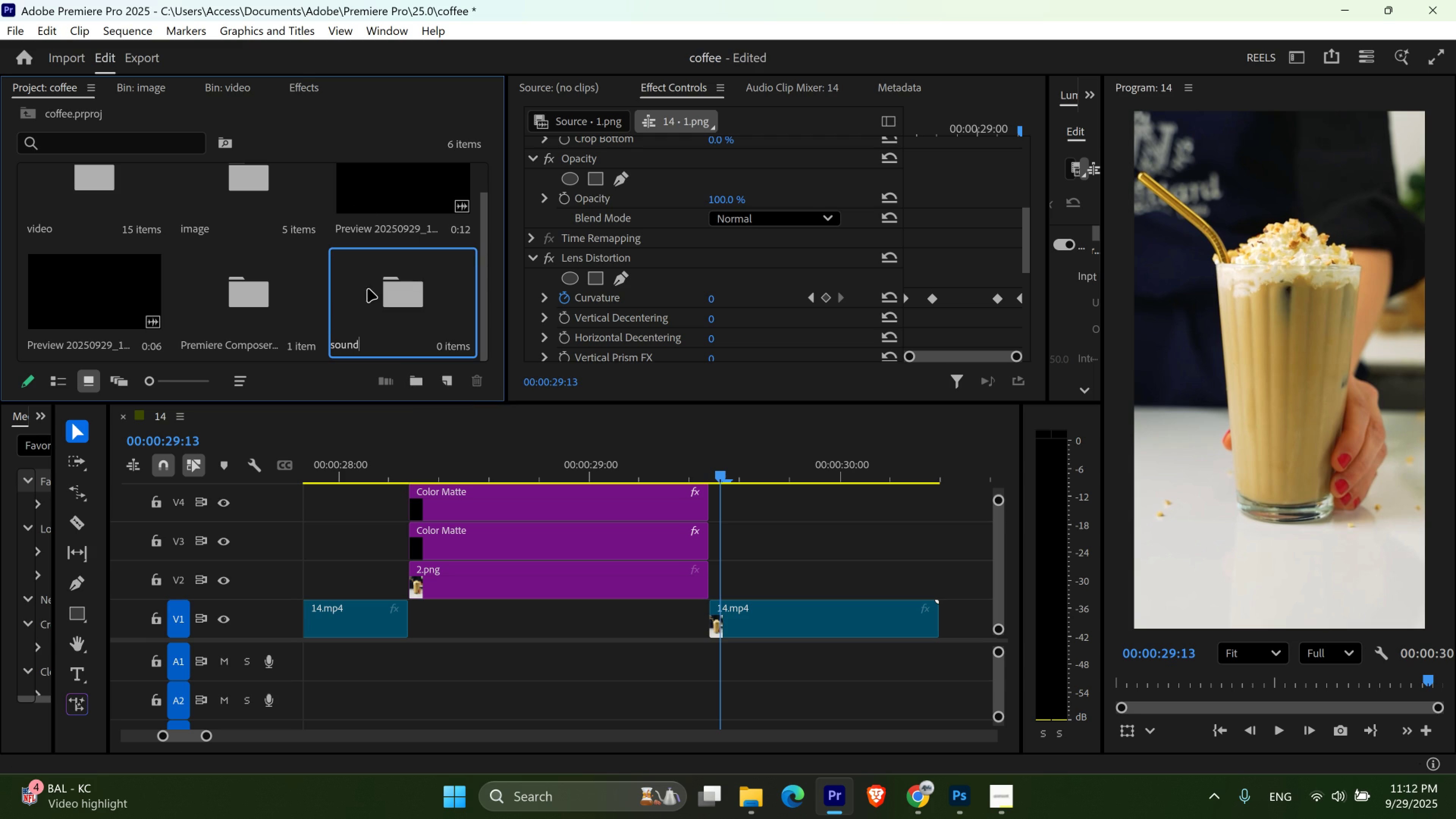 
left_click([367, 289])
 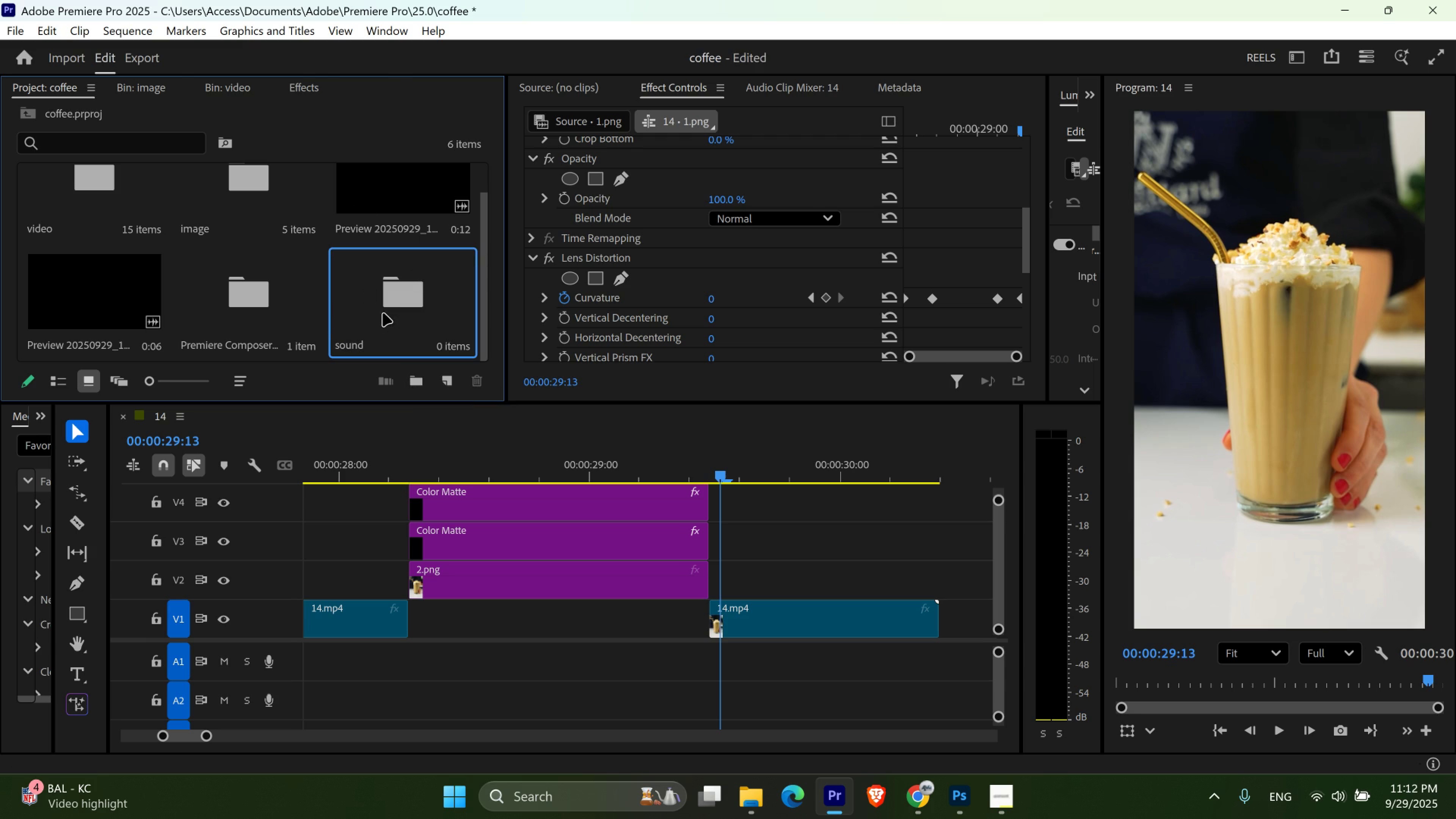 
left_click([383, 313])